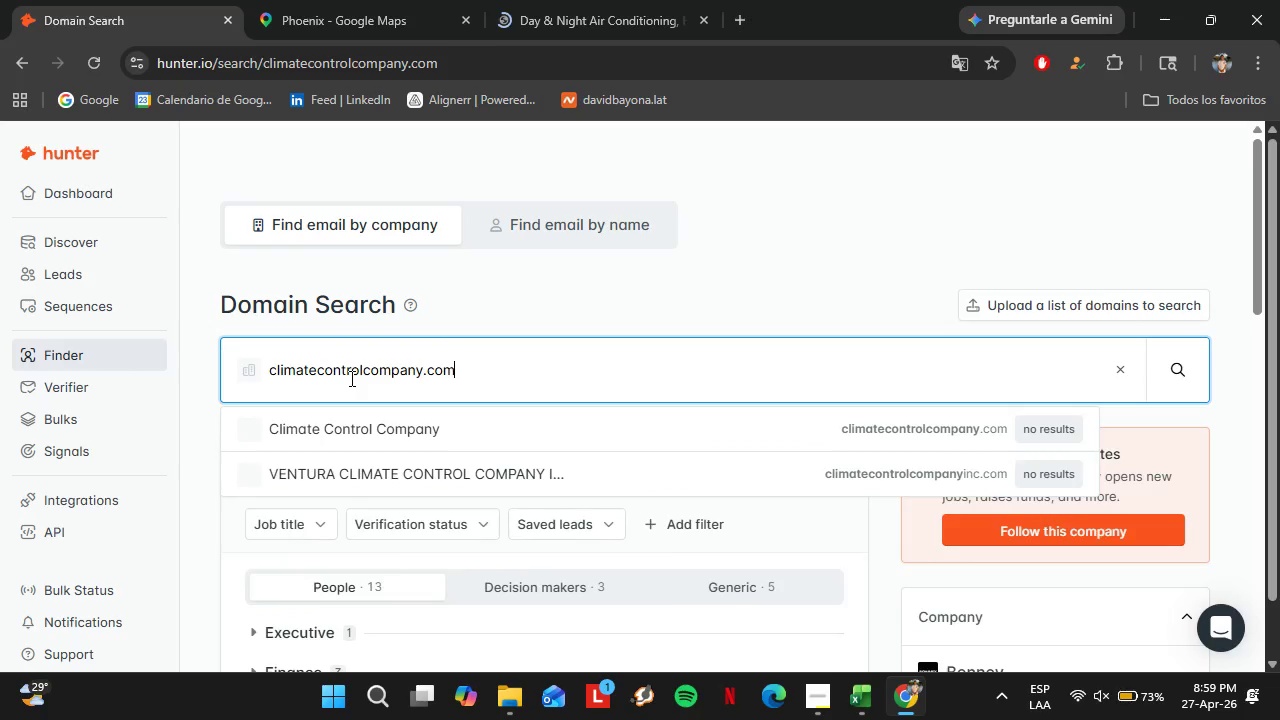 
double_click([386, 340])
 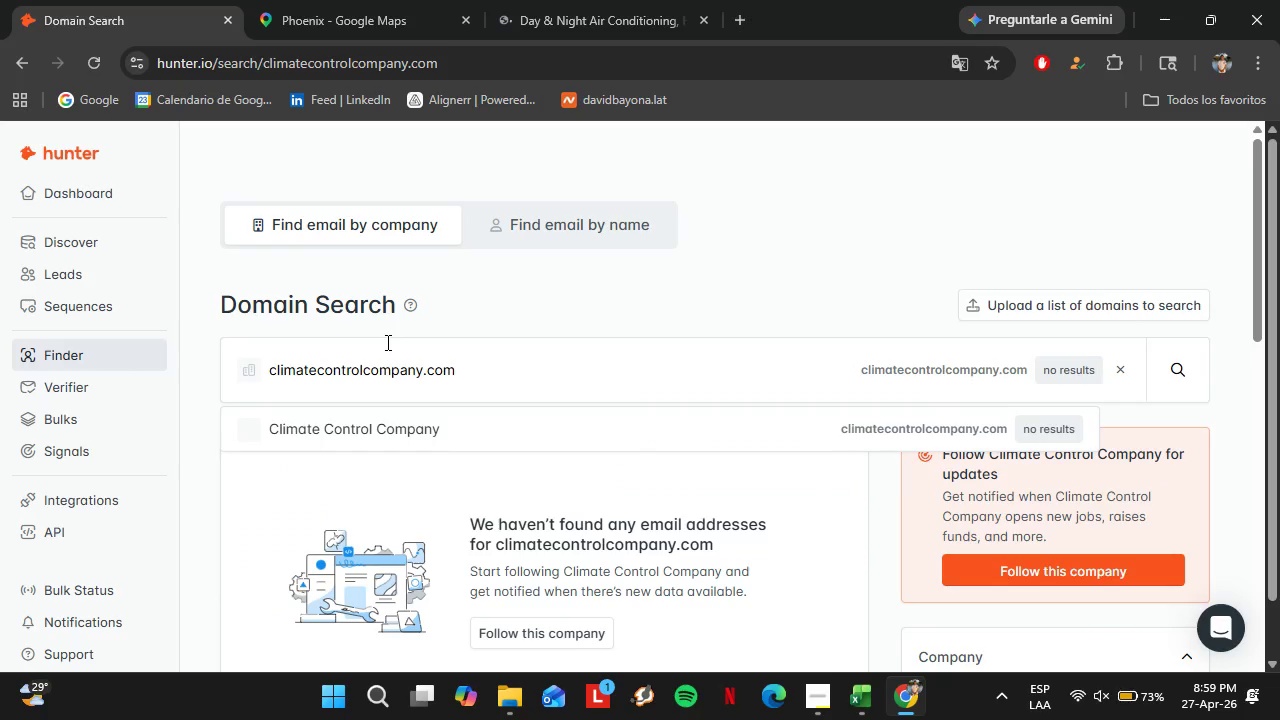 
triple_click([386, 340])
 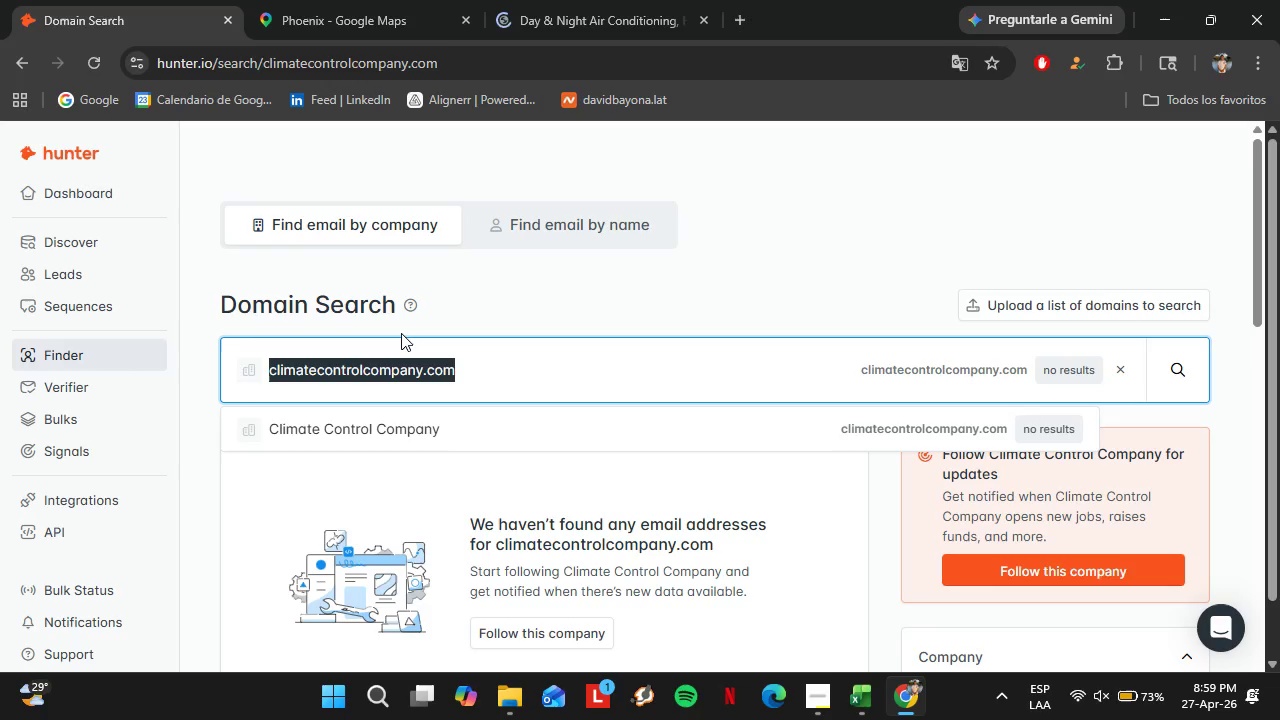 
type(croppmetcalfe)
 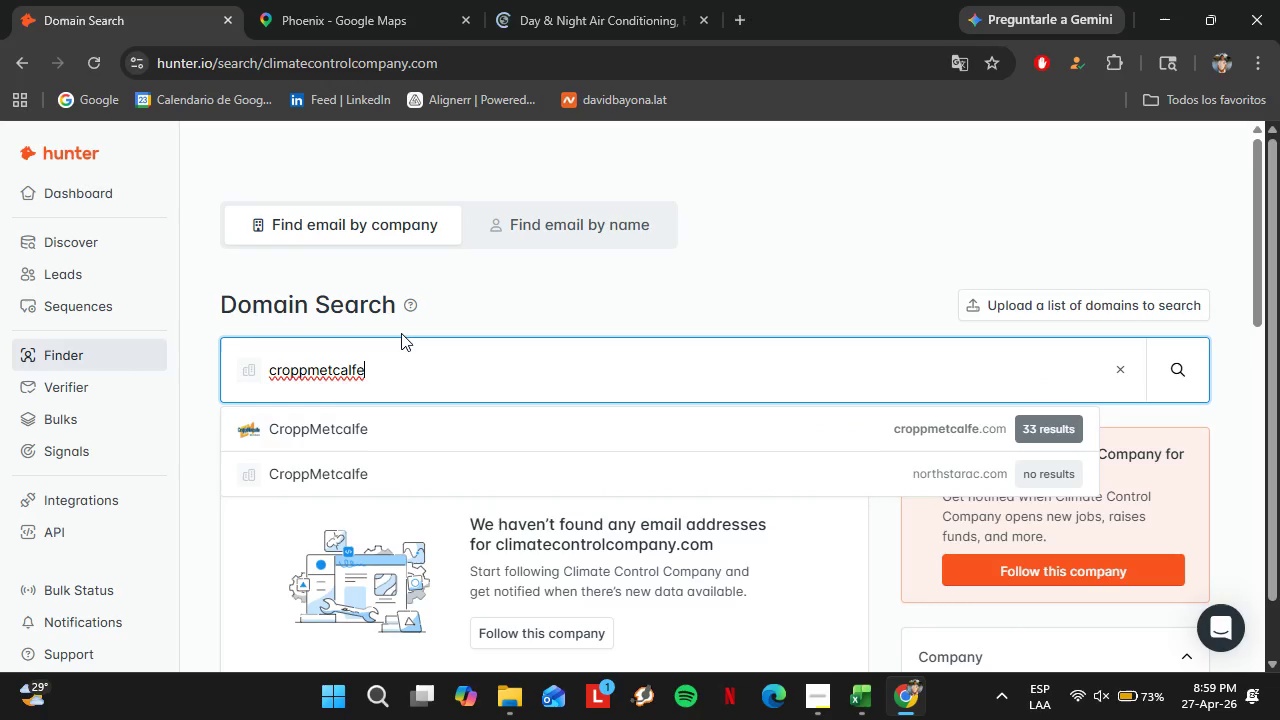 
key(ArrowDown)
 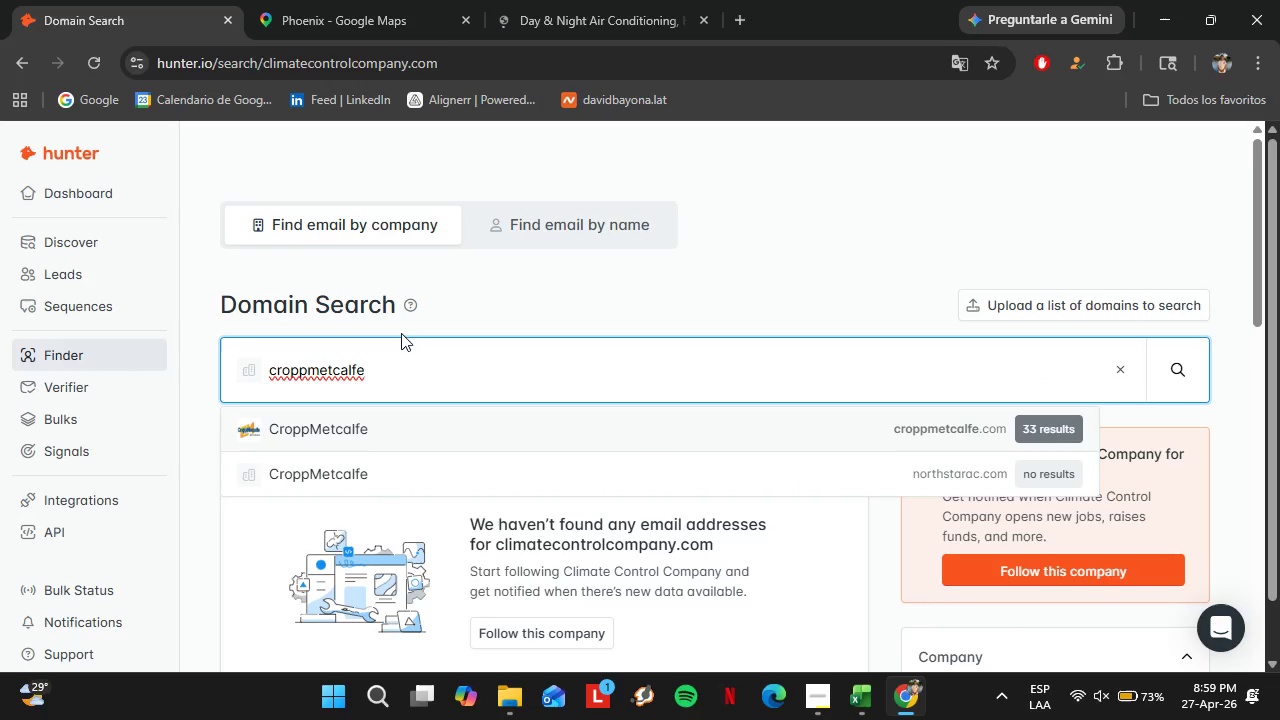 
key(Enter)
 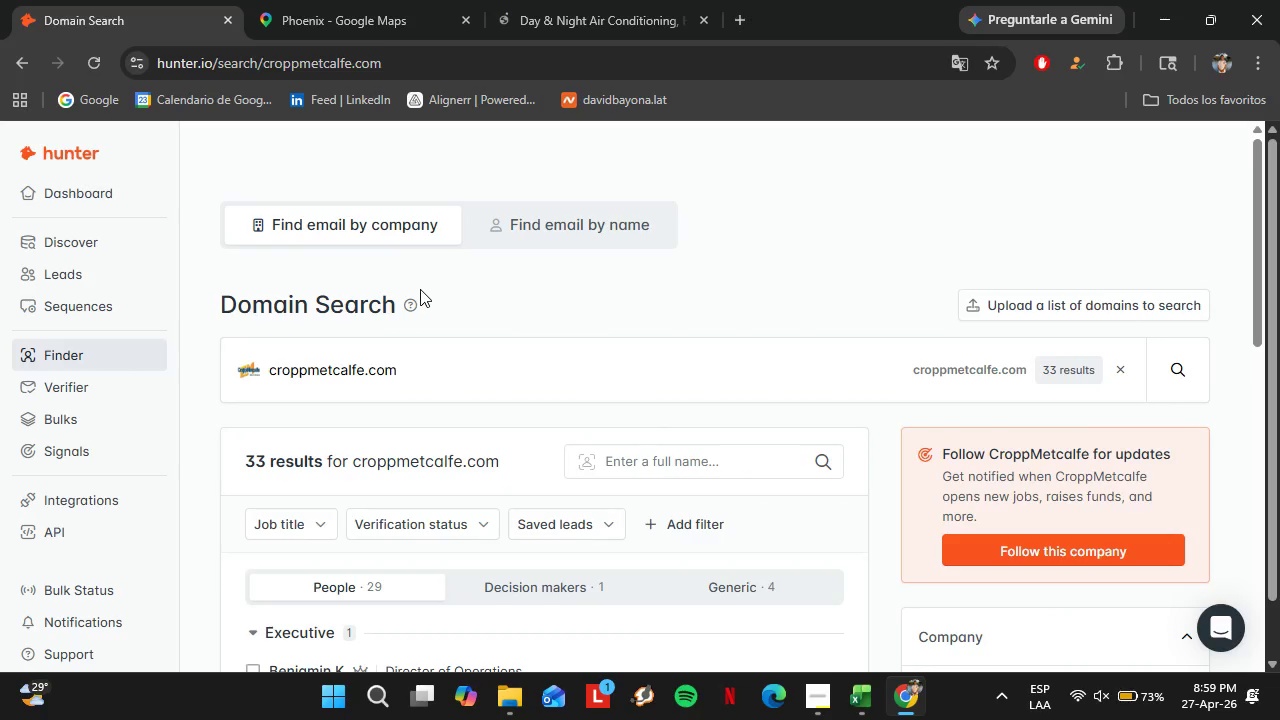 
scroll: coordinate [506, 354], scroll_direction: down, amount: 4.0
 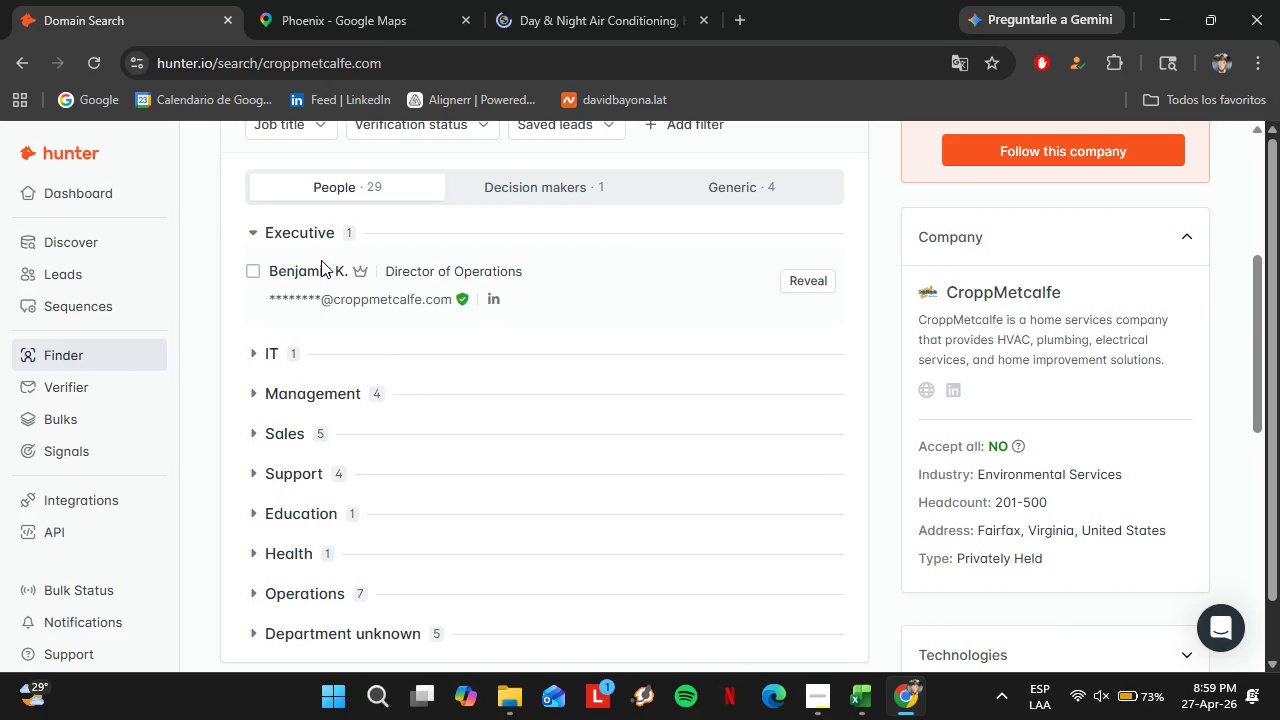 
left_click([311, 238])
 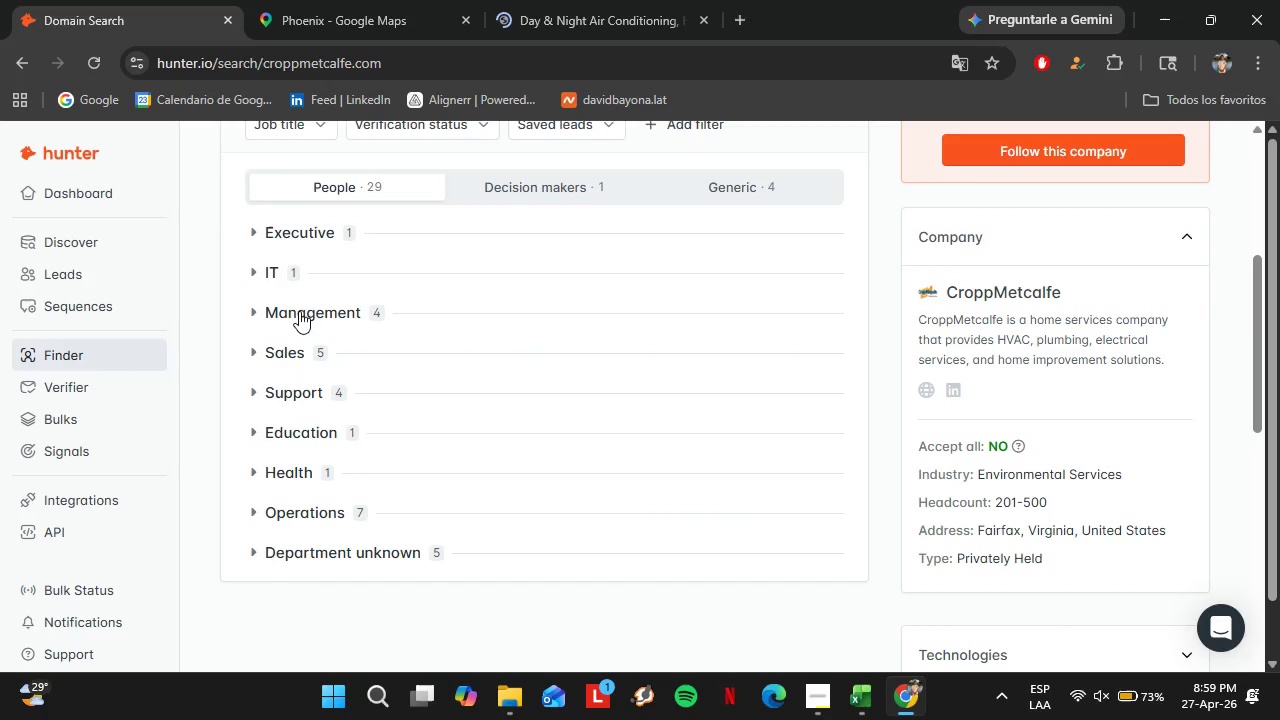 
left_click([299, 306])
 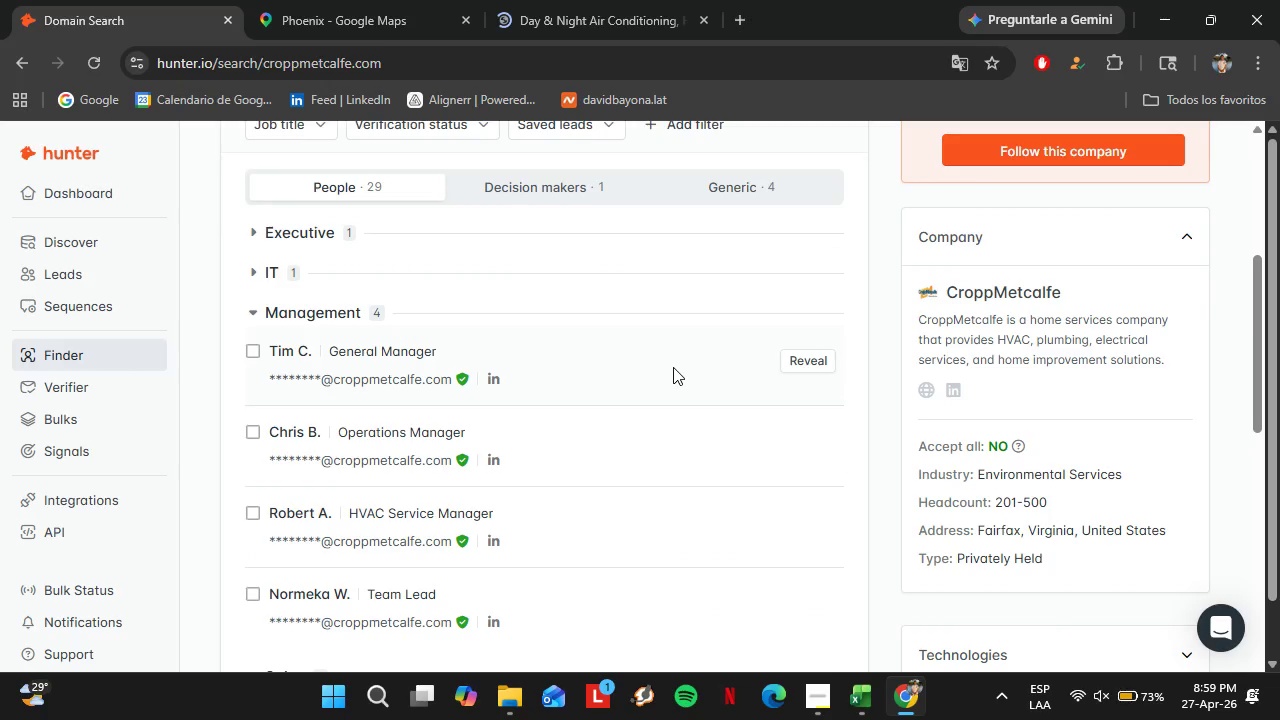 
left_click([874, 700])
 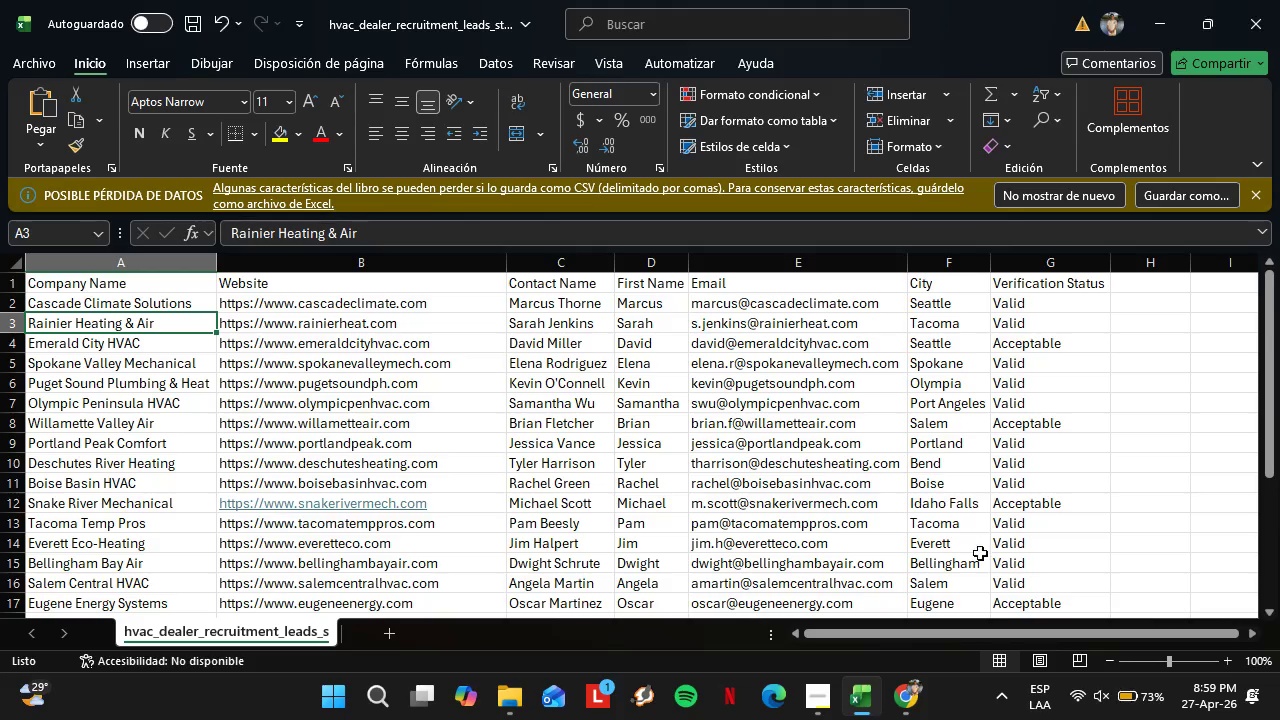 
scroll: coordinate [654, 512], scroll_direction: down, amount: 4.0
 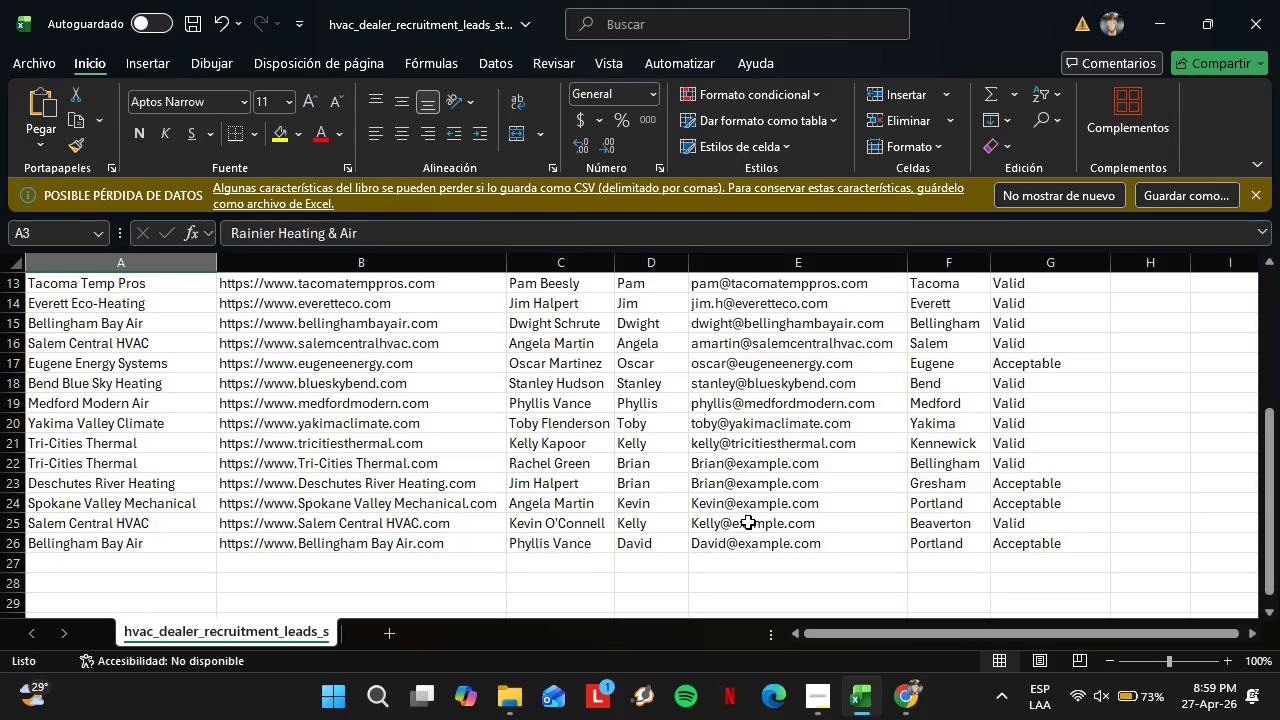 
scroll: coordinate [833, 540], scroll_direction: up, amount: 7.0
 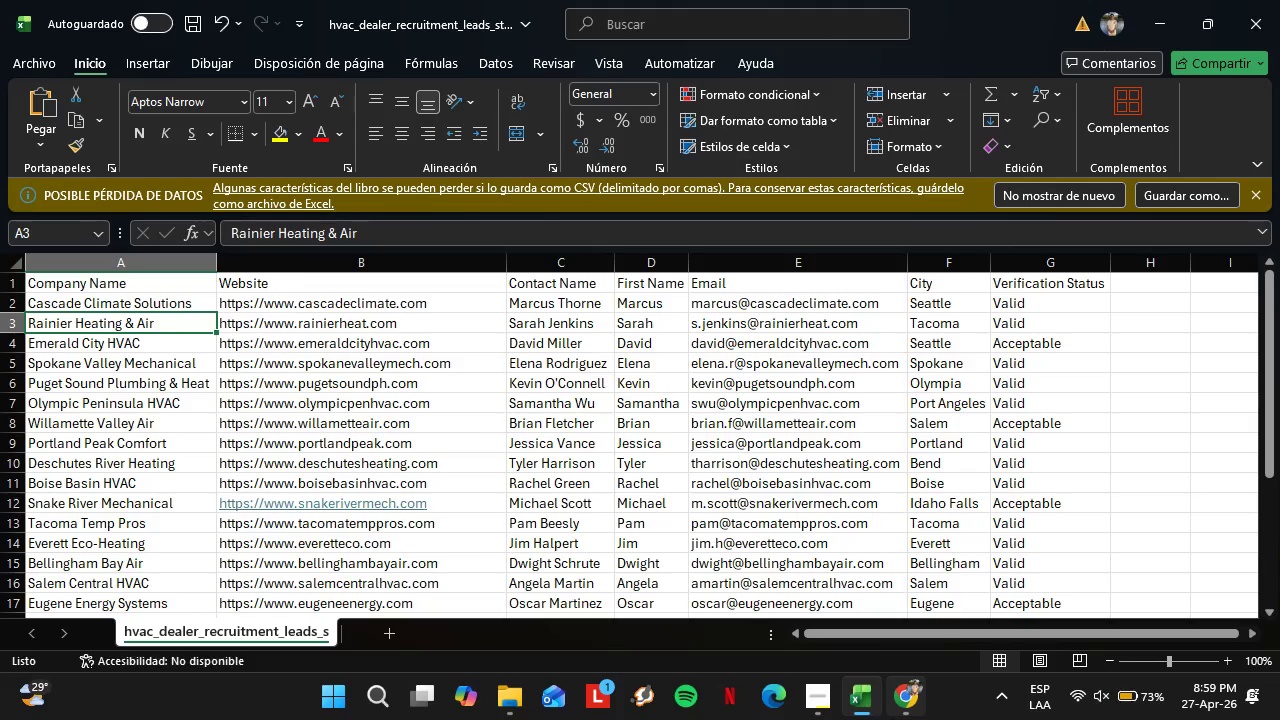 
left_click([893, 719])
 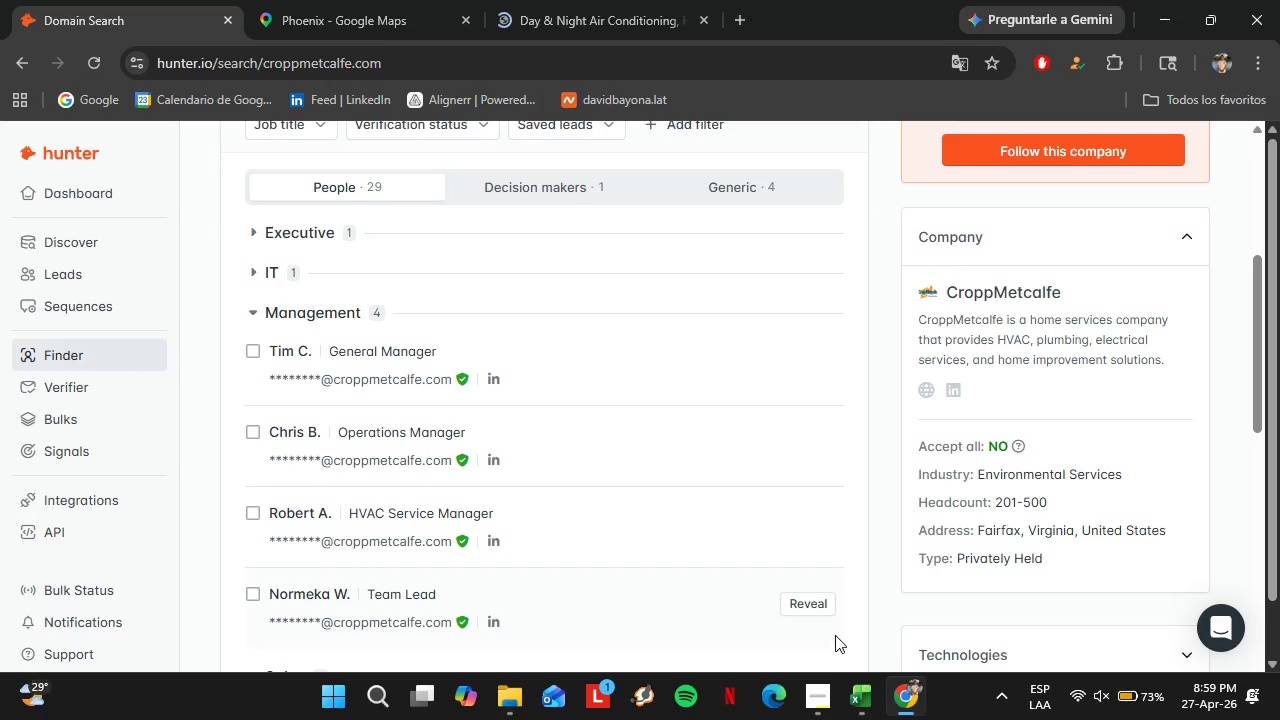 
mouse_move([841, 698])
 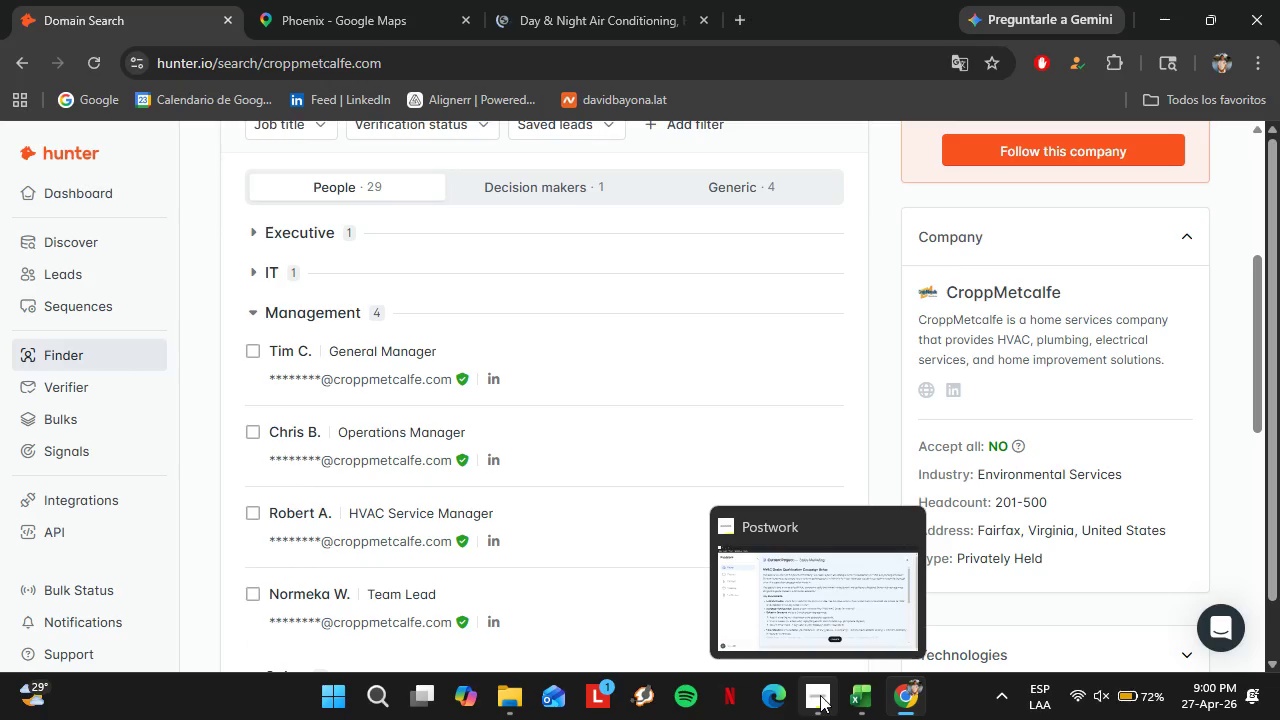 
left_click([820, 695])